 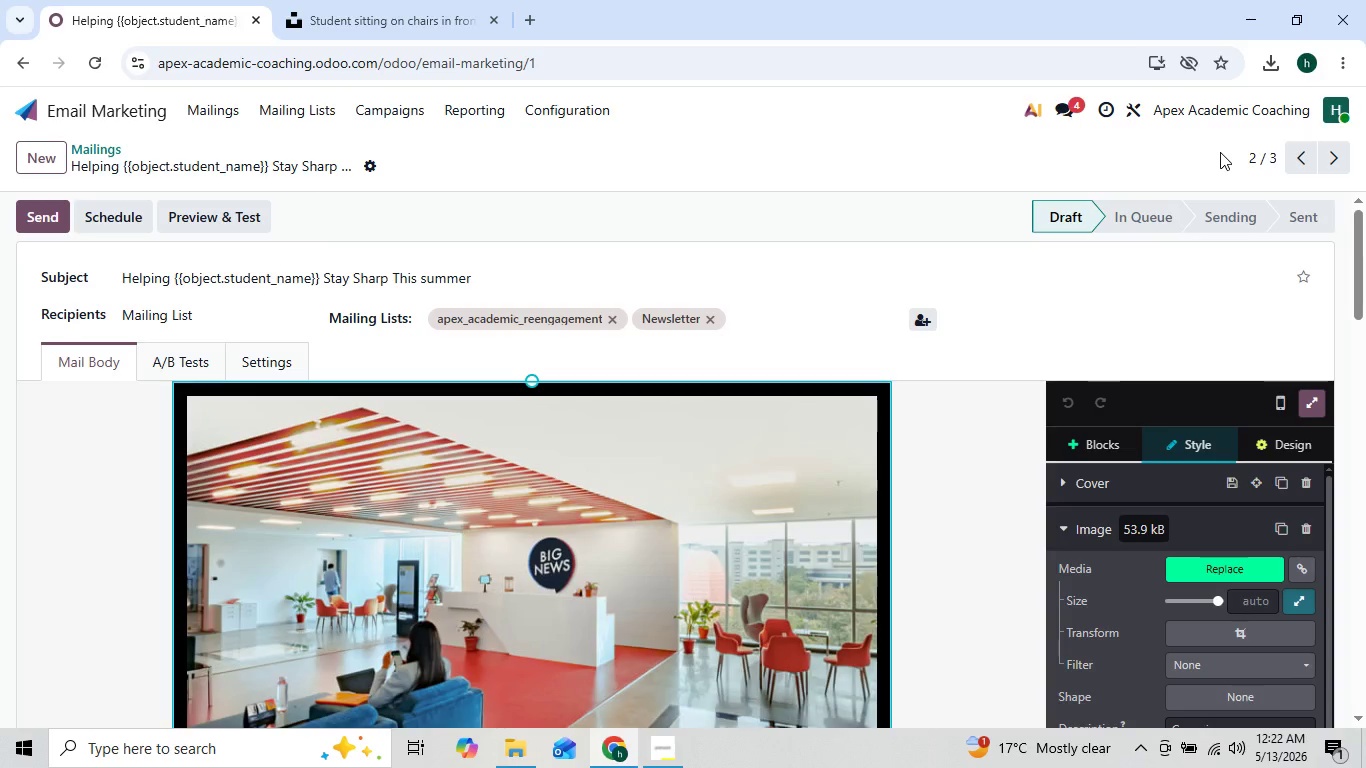 
left_click([586, 564])
 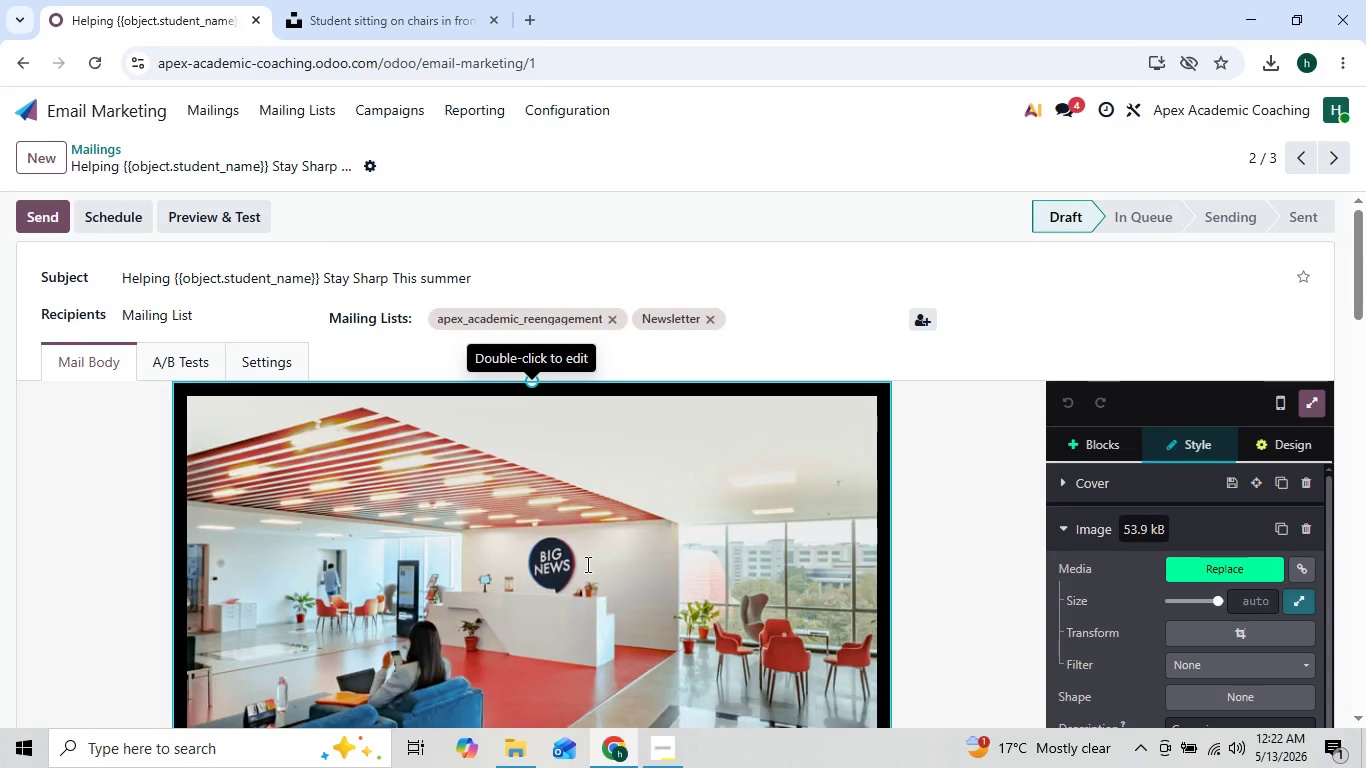 
double_click([586, 564])
 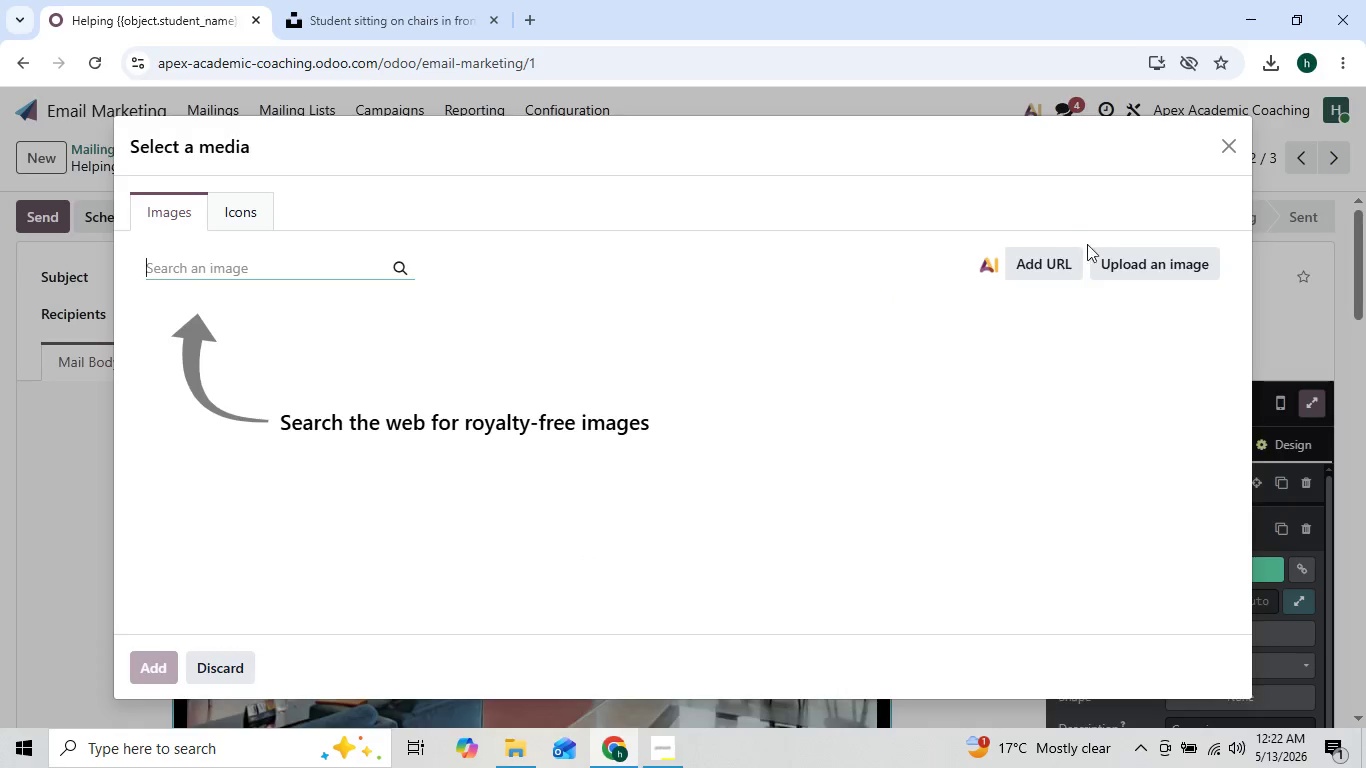 
left_click([1126, 261])
 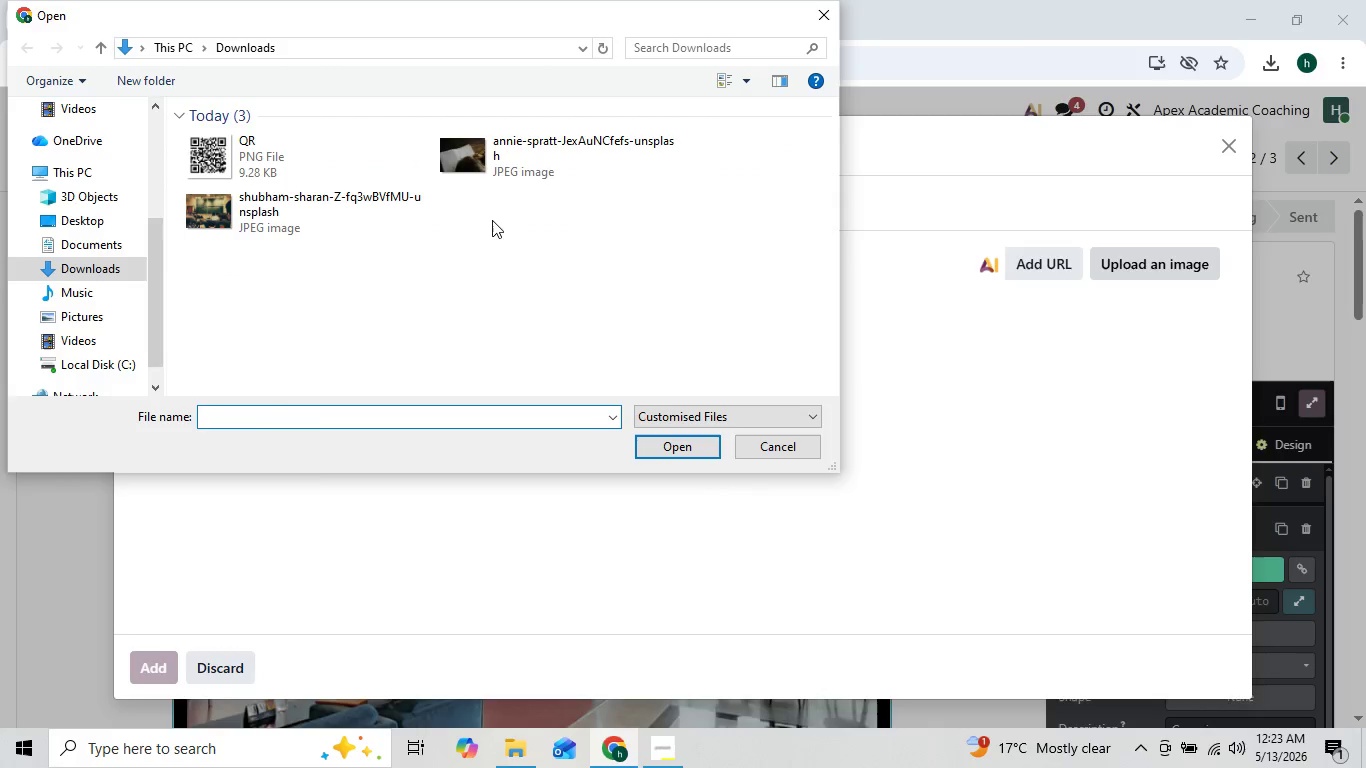 
left_click([514, 153])
 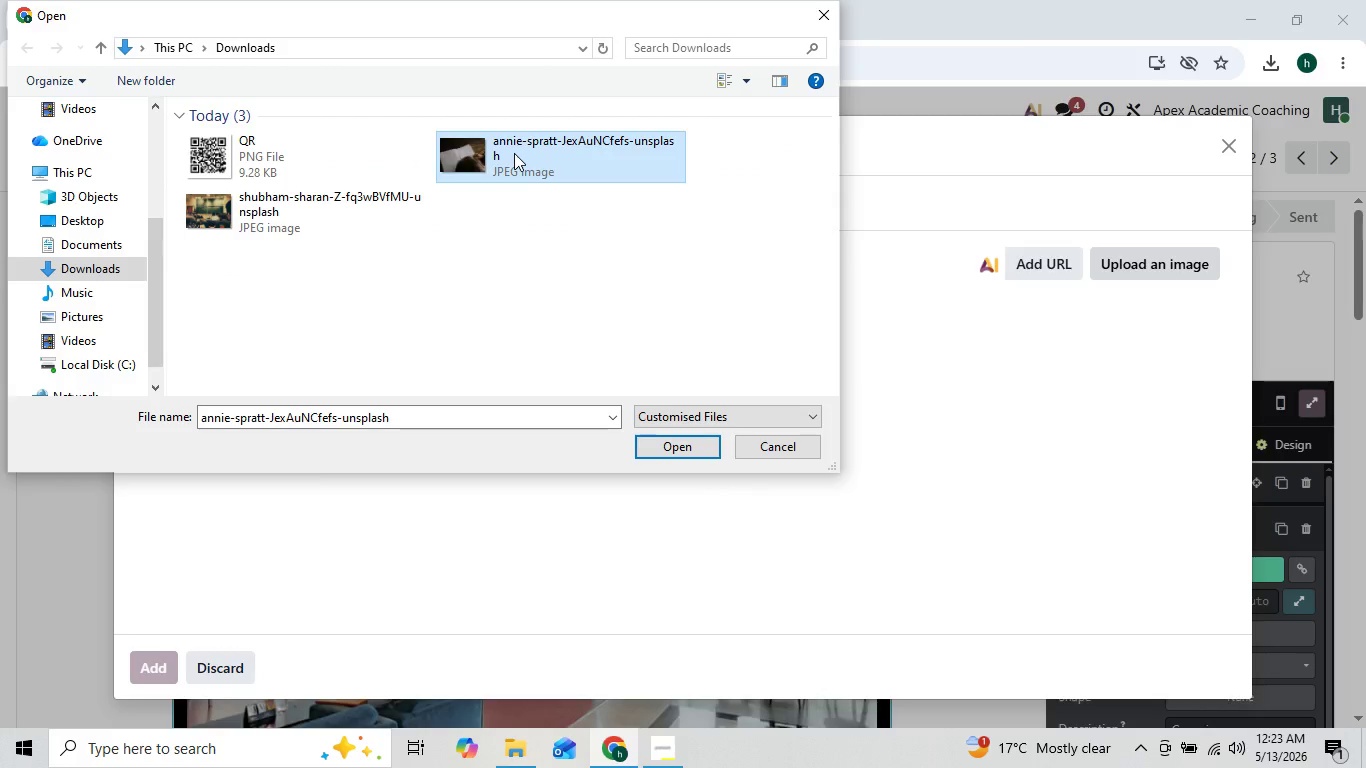 
double_click([514, 153])
 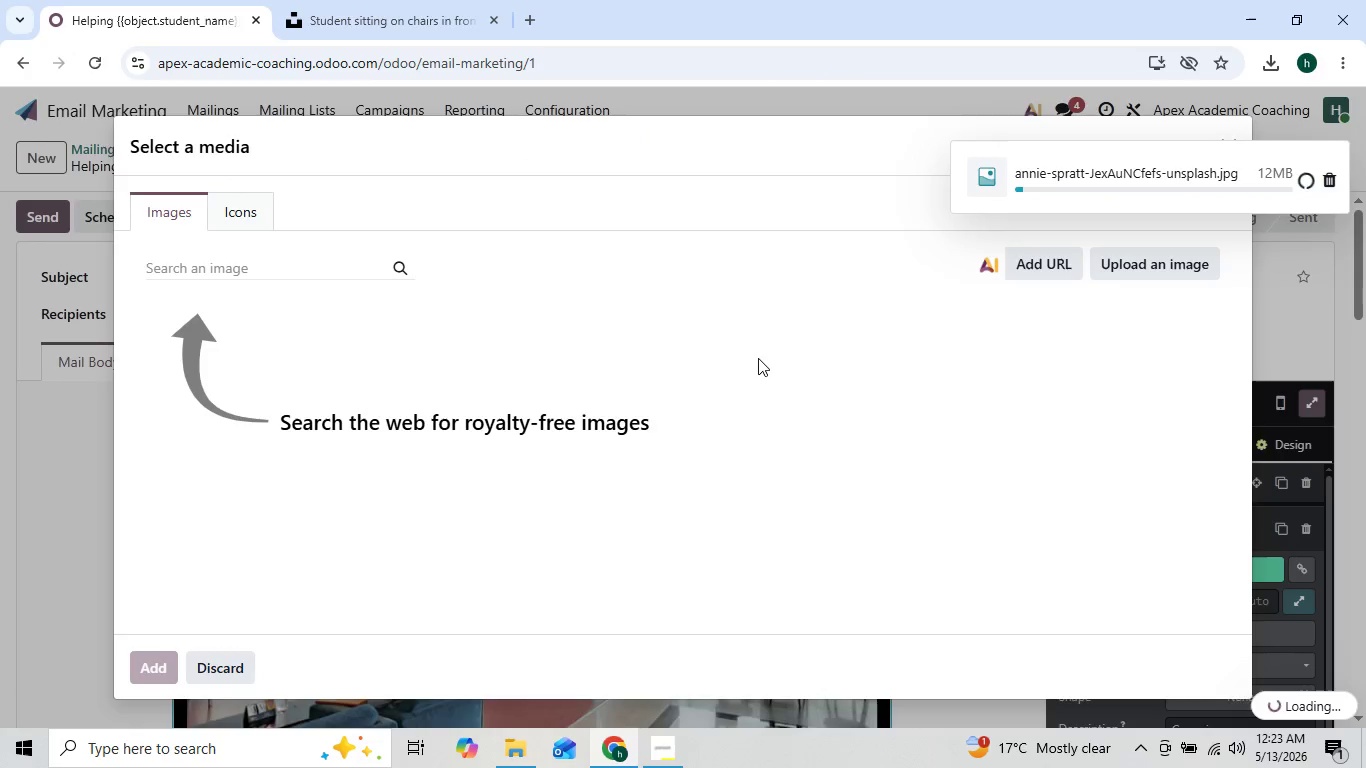 
wait(10.28)
 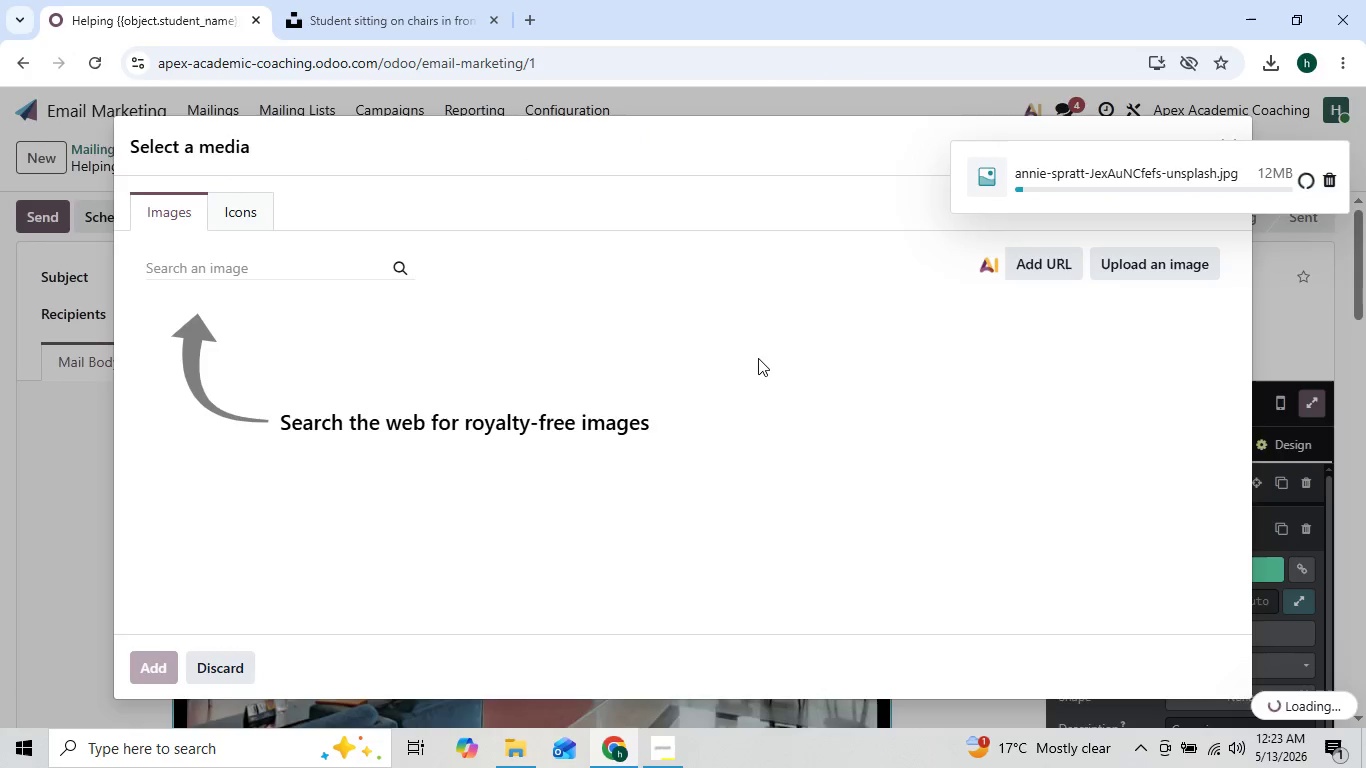 
left_click([1316, 175])
 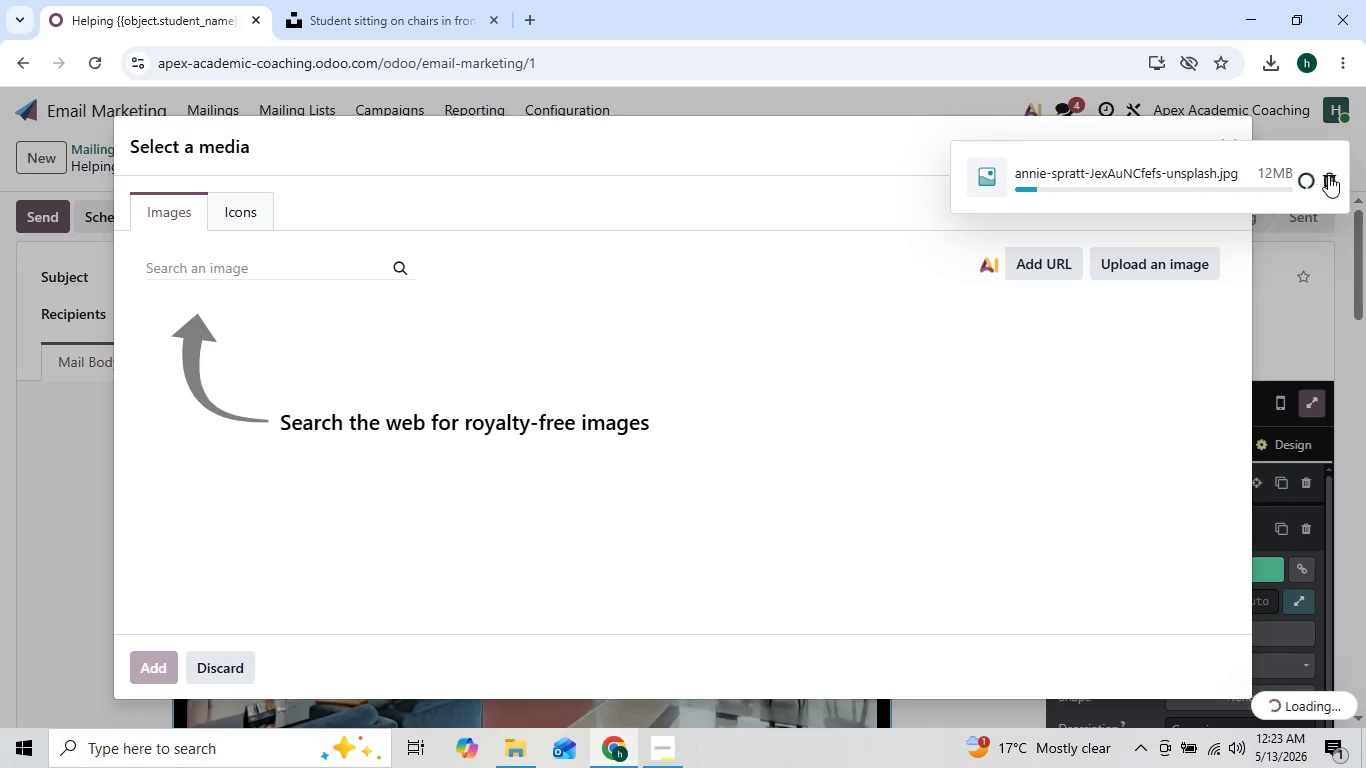 
left_click([1328, 175])
 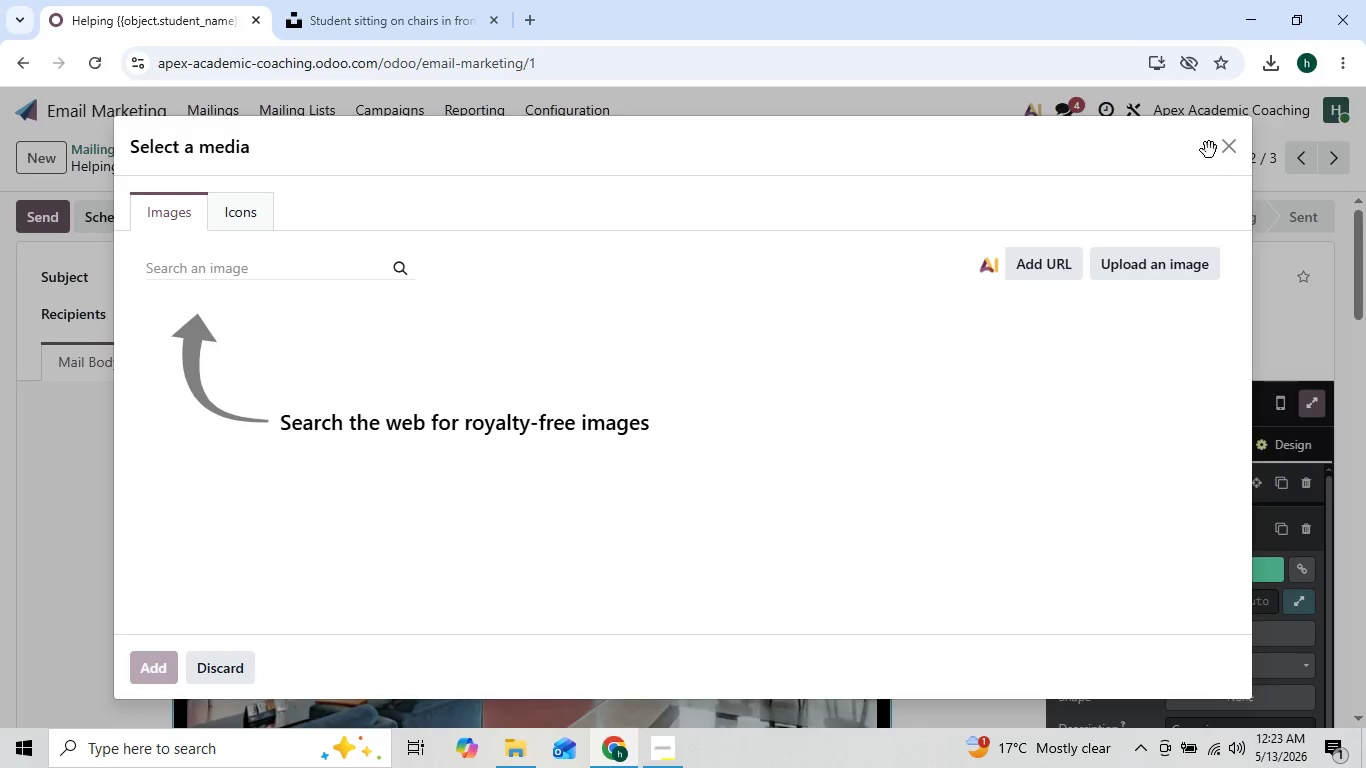 
left_click([1232, 138])
 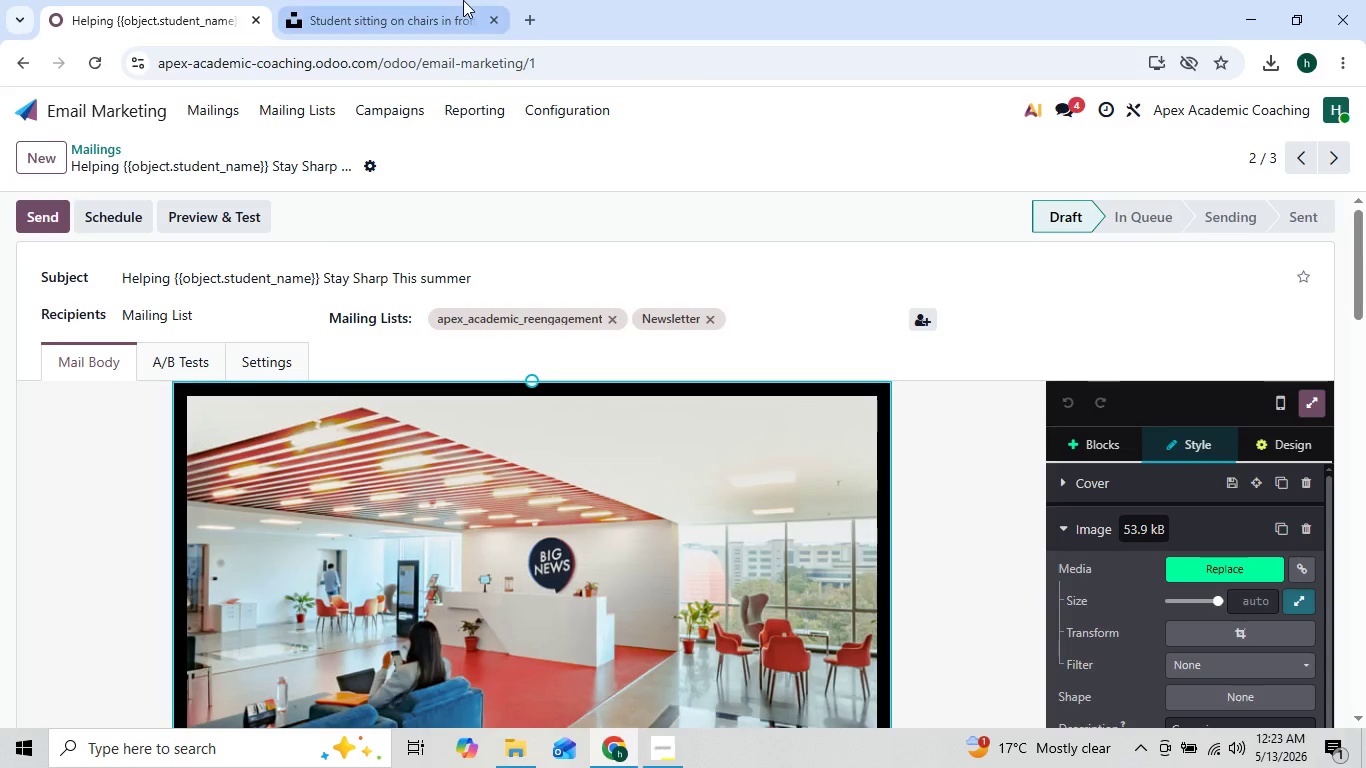 
left_click([379, 0])
 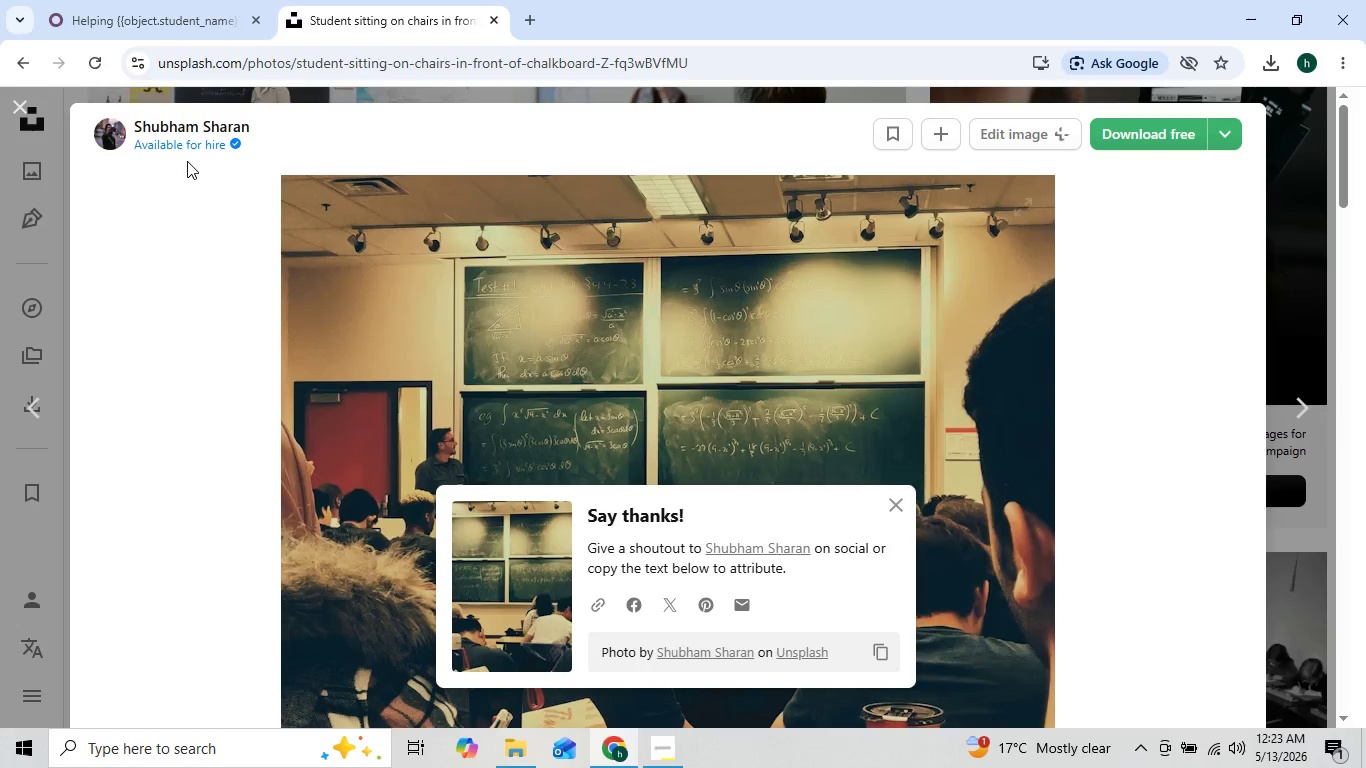 
left_click([28, 103])
 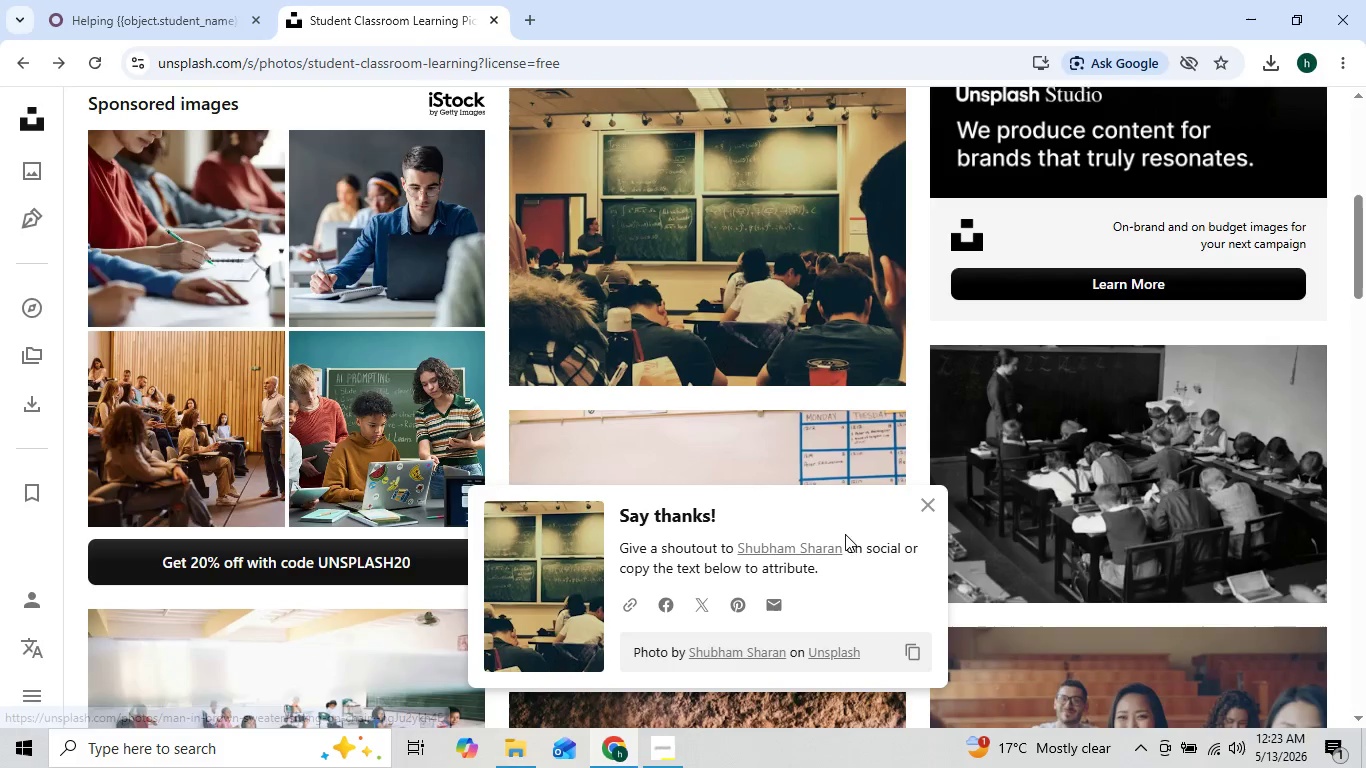 
left_click([916, 506])
 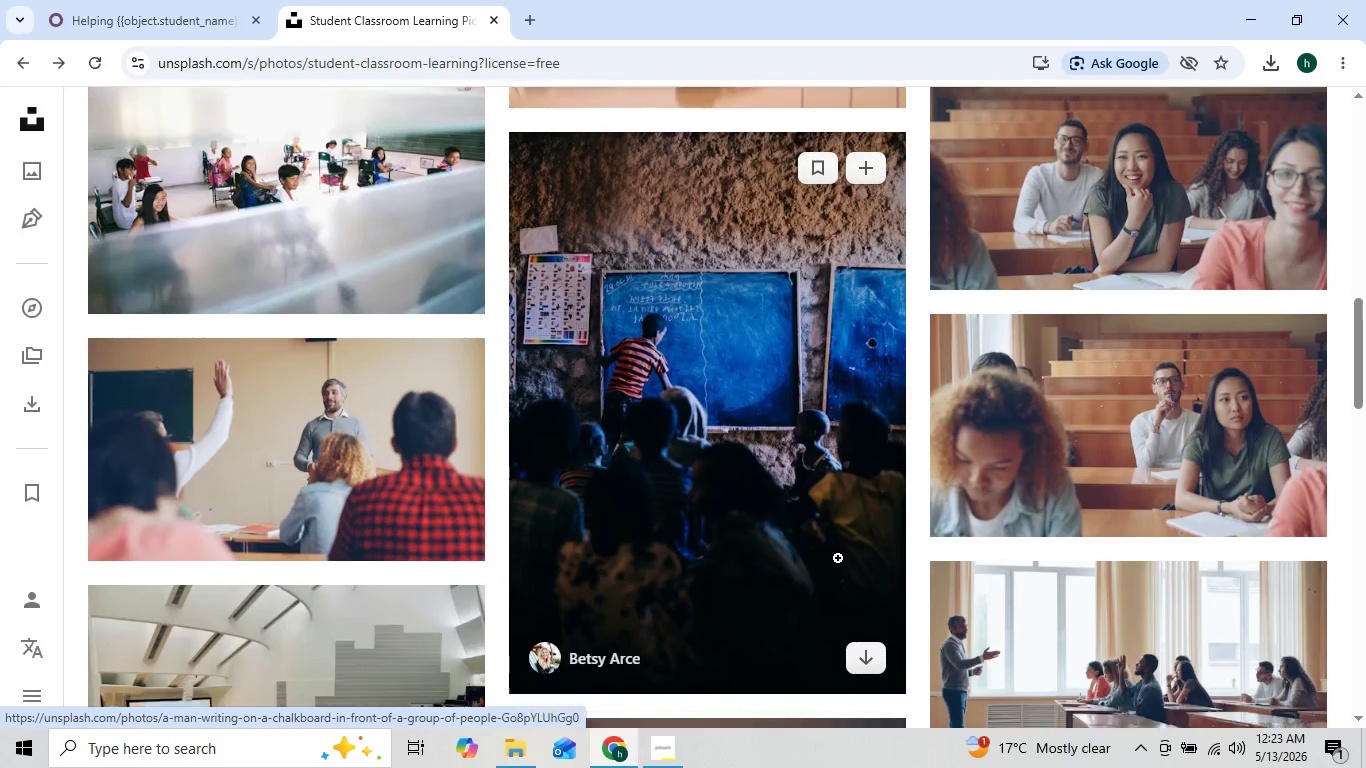 
wait(9.36)
 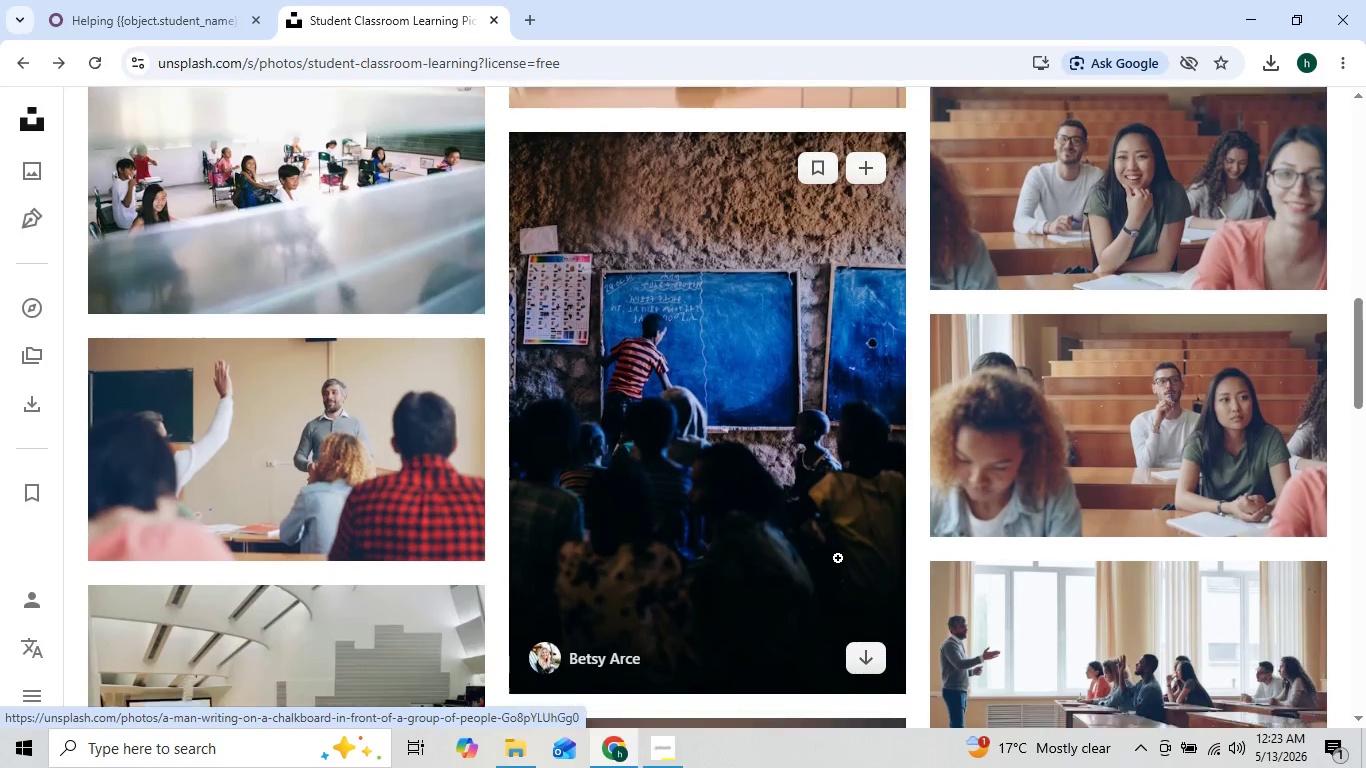 
left_click([313, 120])
 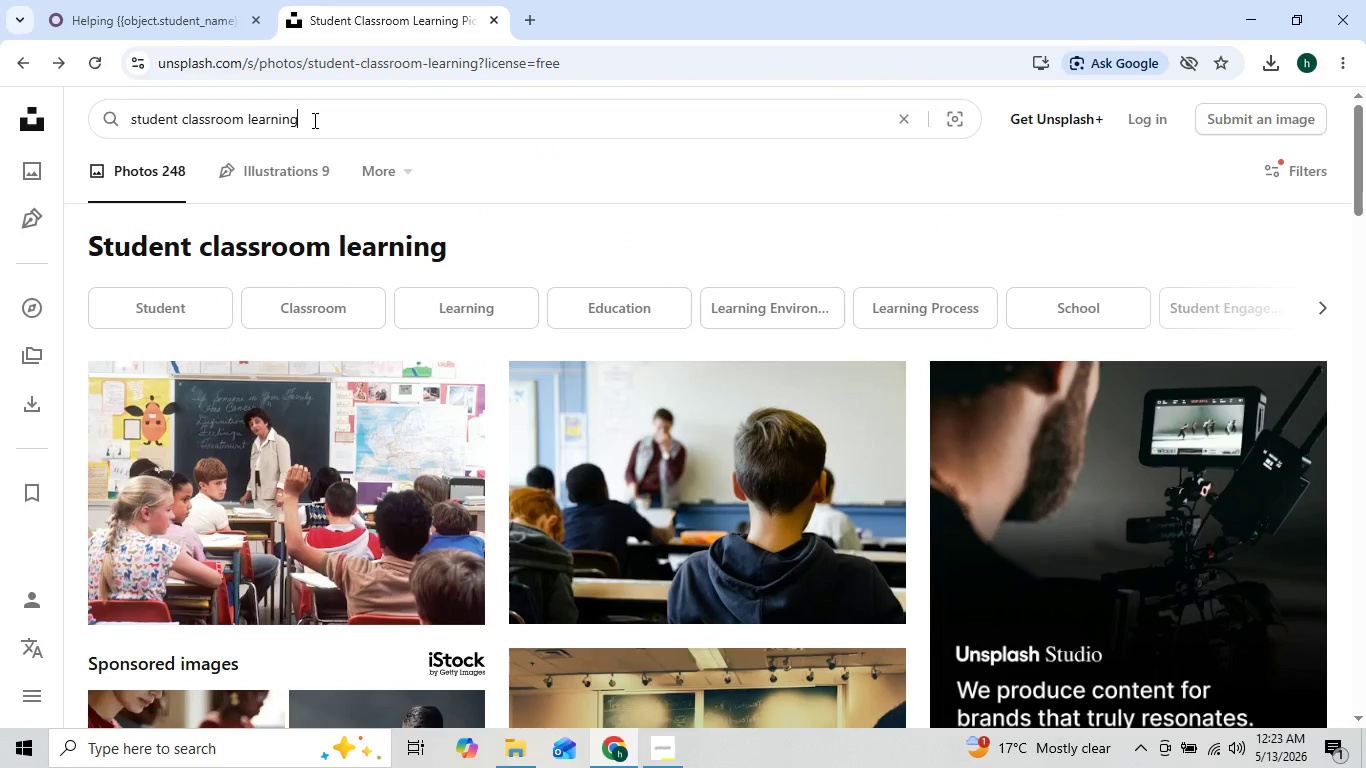 
key(Backspace)
key(Backspace)
key(Backspace)
key(Backspace)
key(Backspace)
key(Backspace)
key(Backspace)
key(Backspace)
type(maths)
 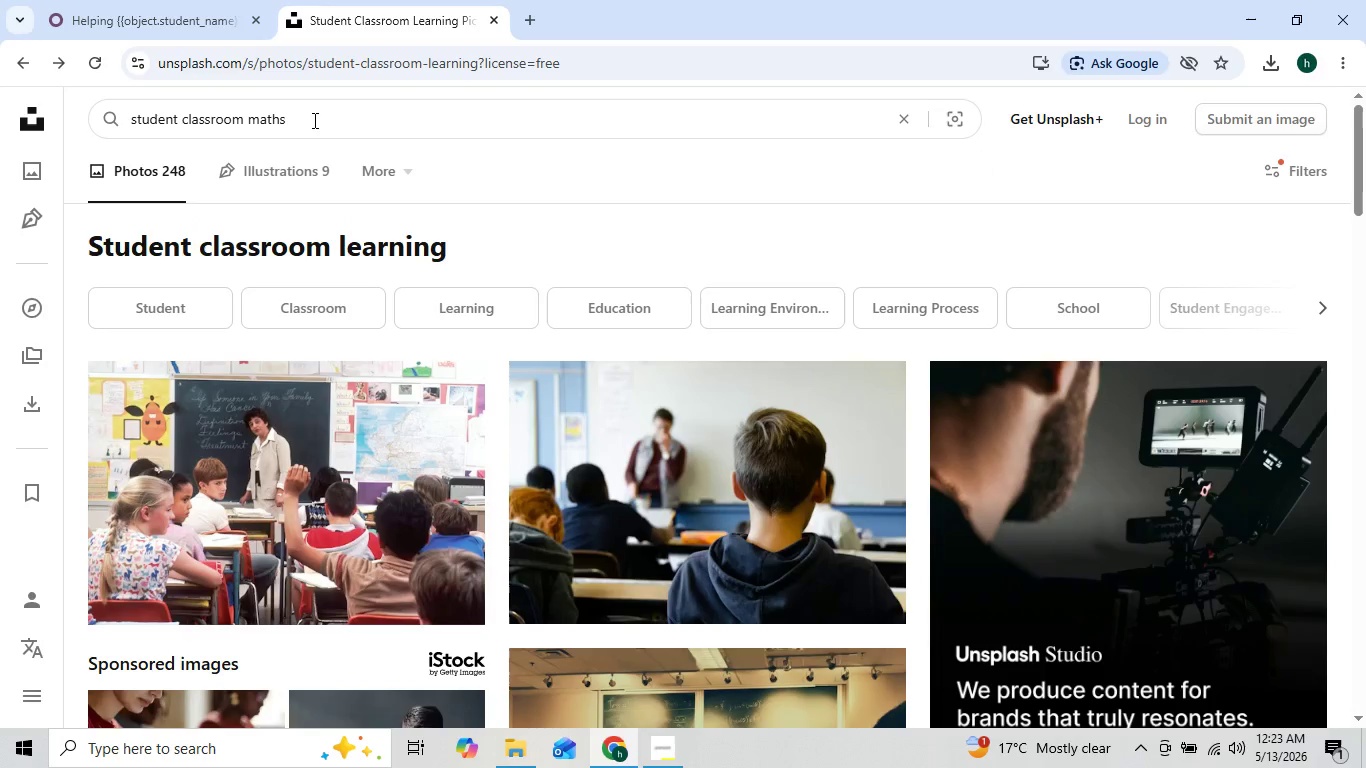 
key(Enter)
 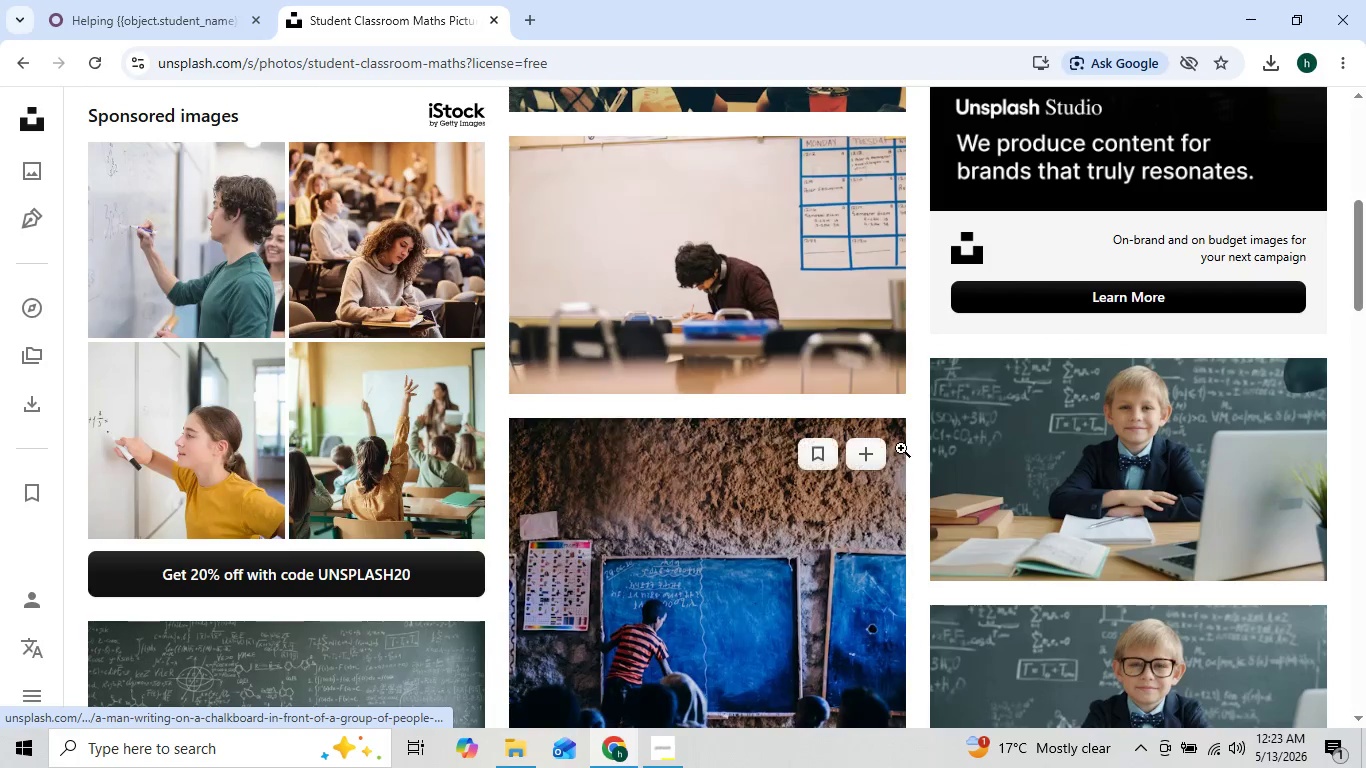 
wait(6.72)
 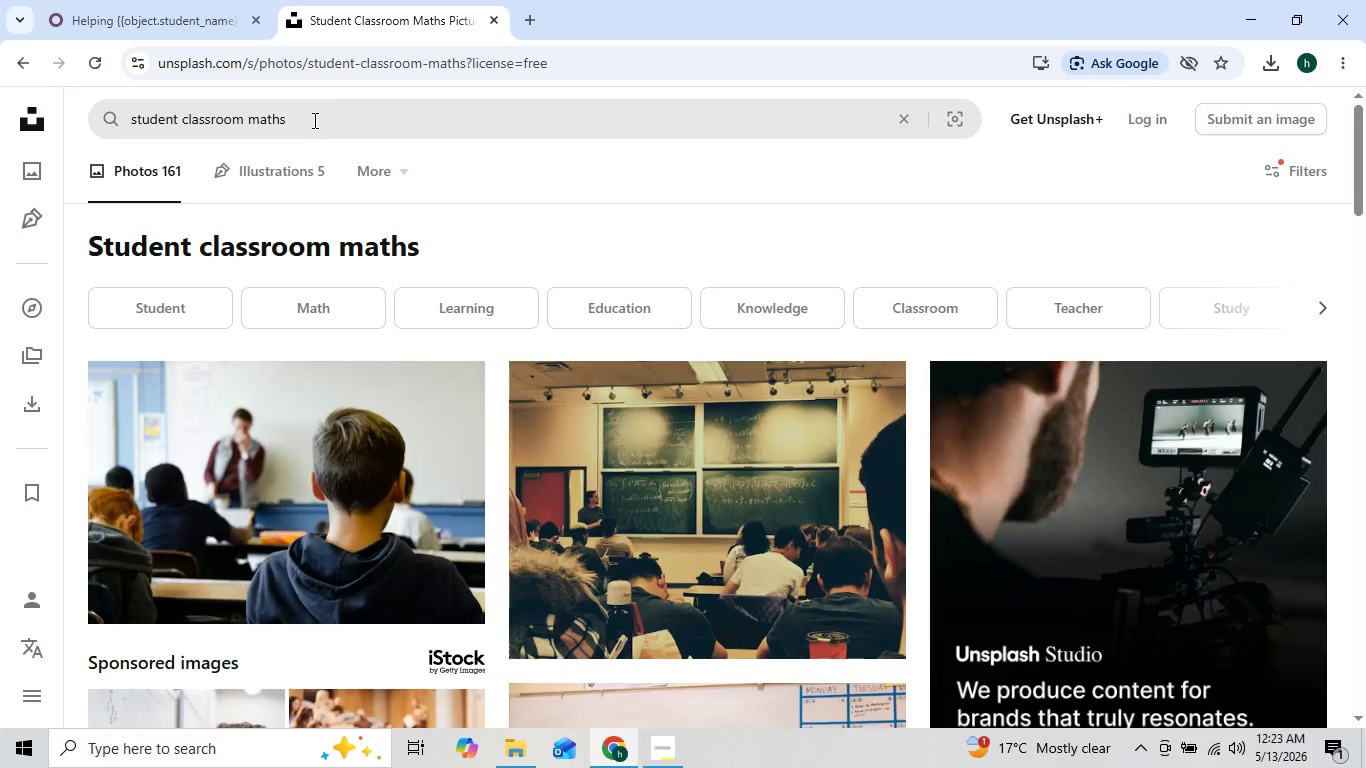 
left_click([1041, 493])
 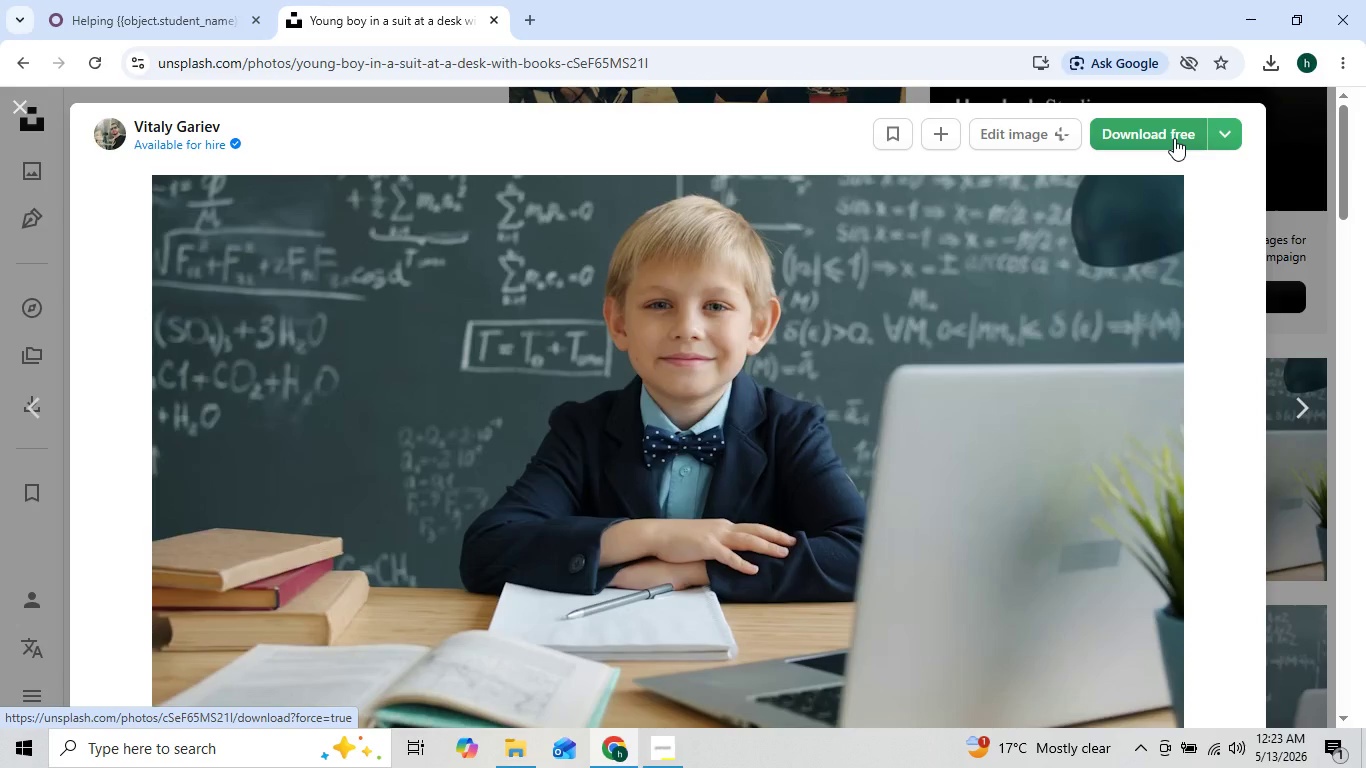 
wait(11.33)
 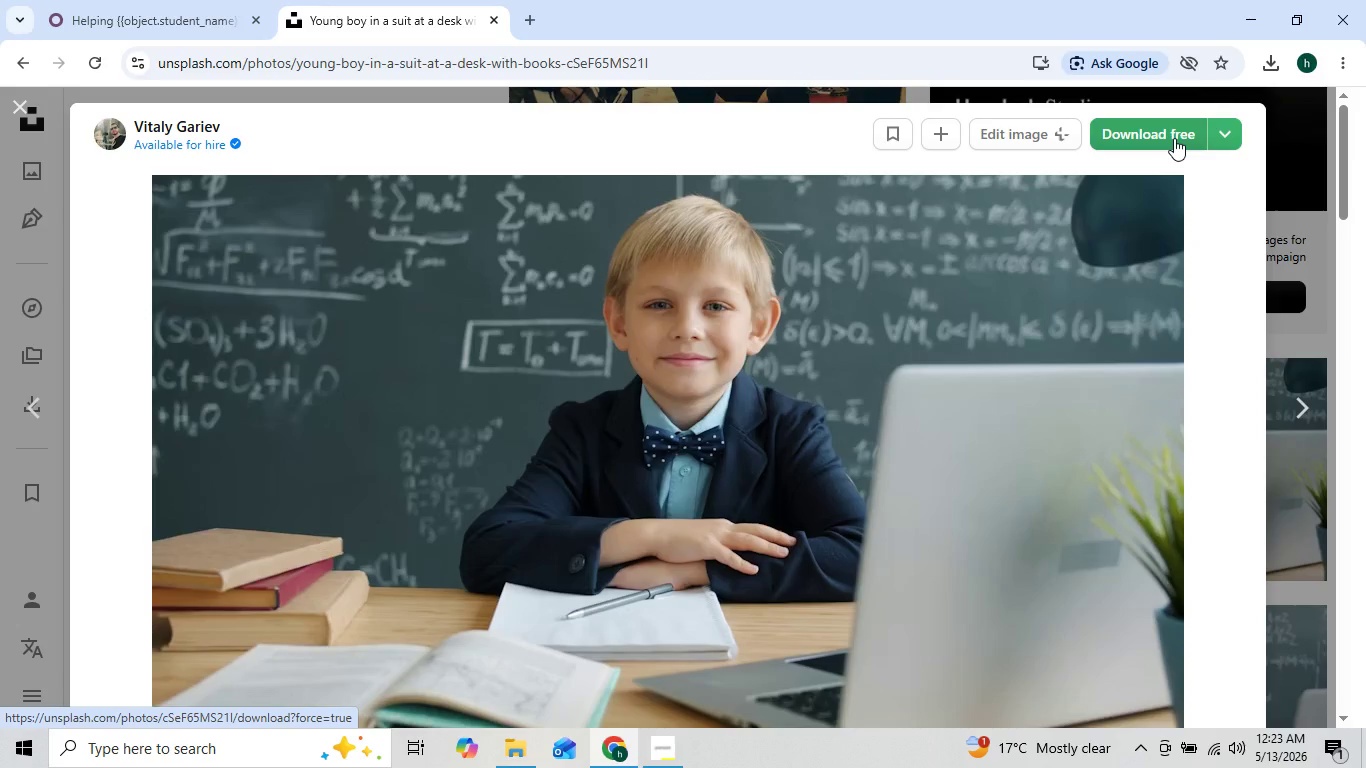 
left_click([1166, 138])
 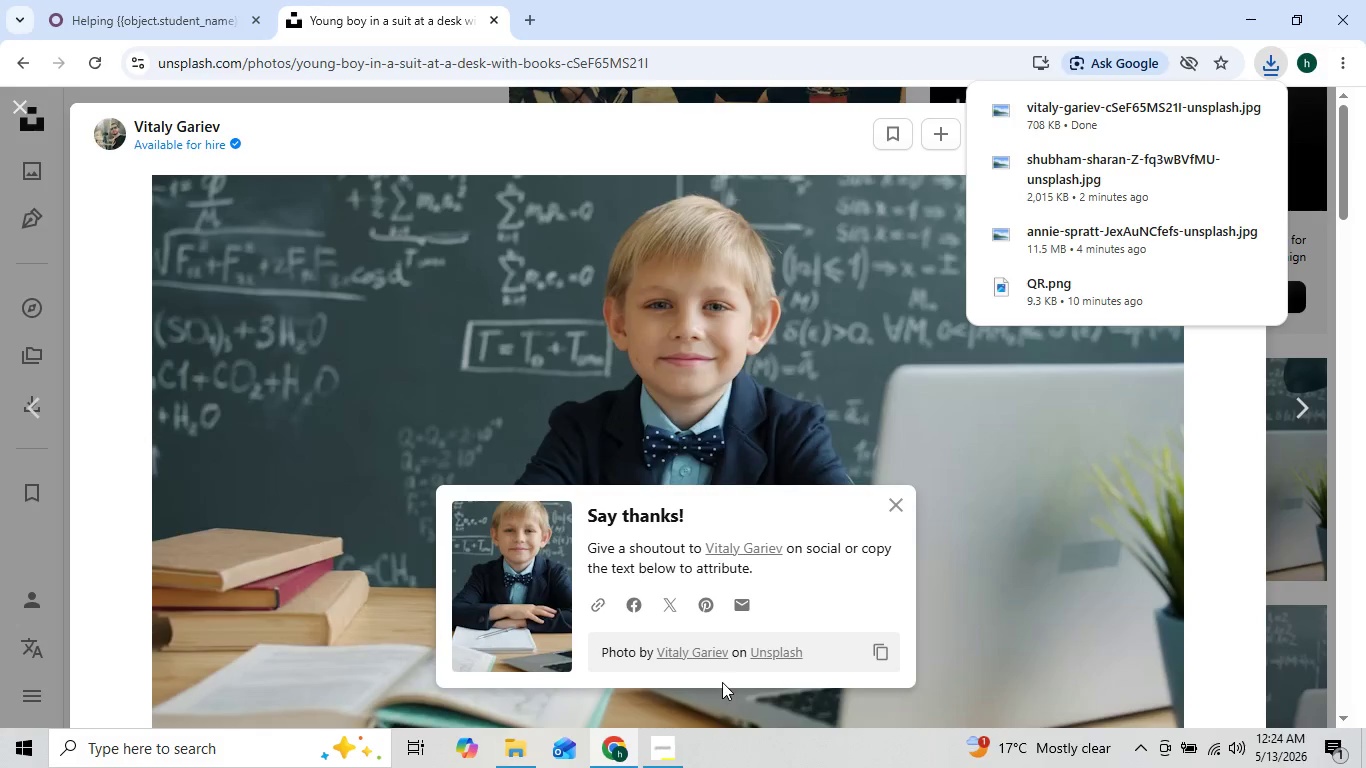 
left_click([682, 743])